 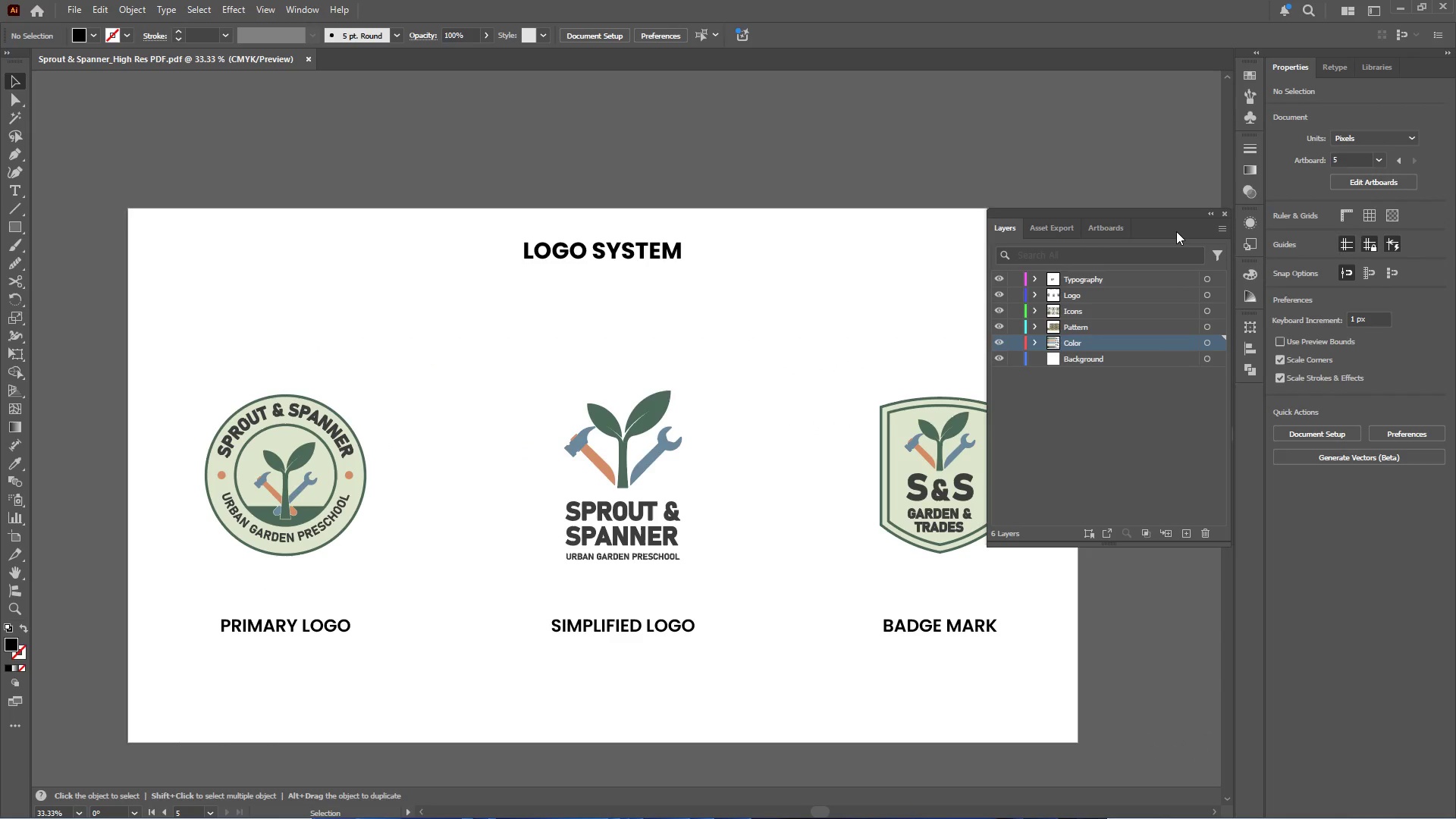 
key(Control+Z)
 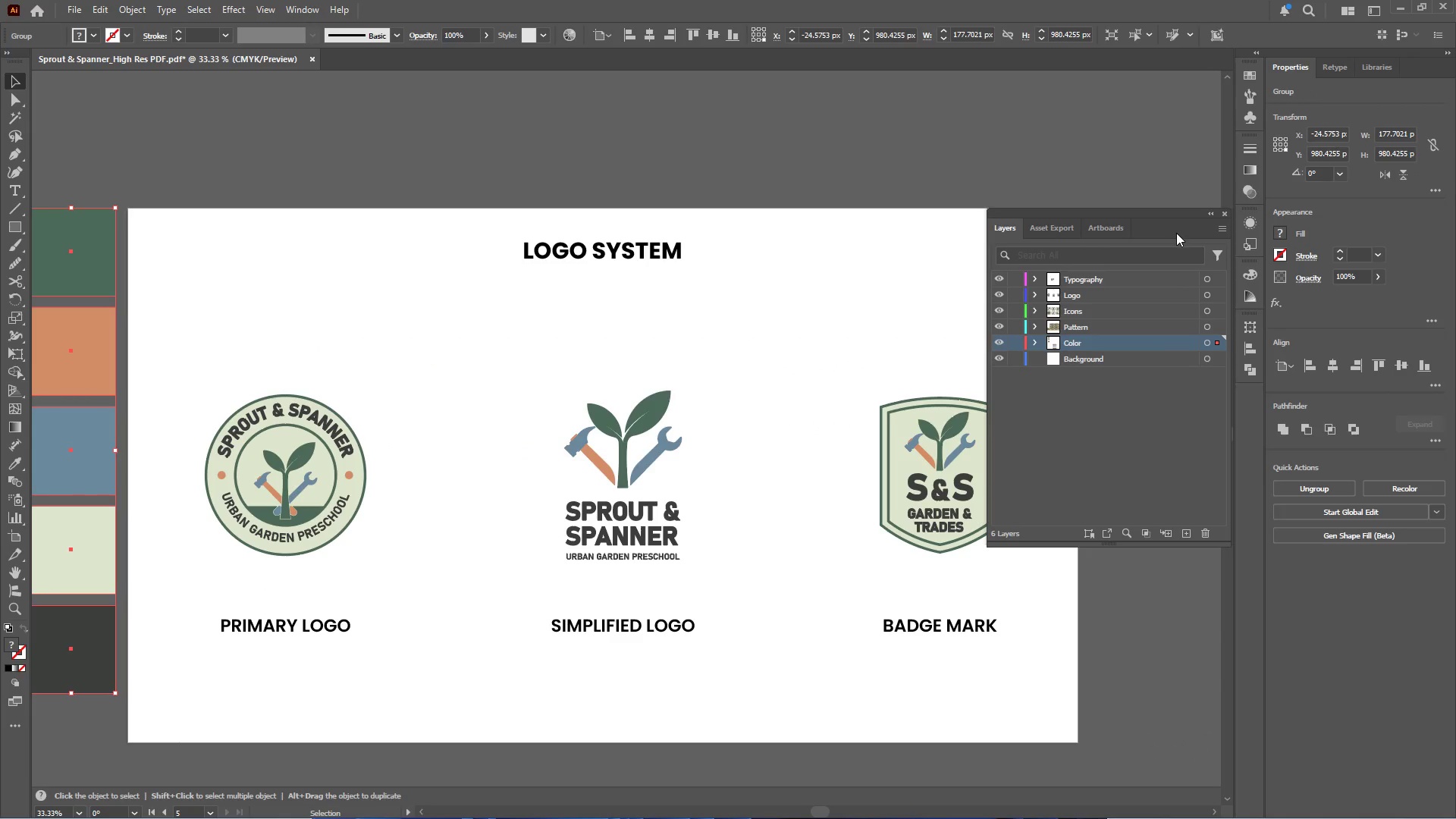 
key(Control+Shift+Z)
 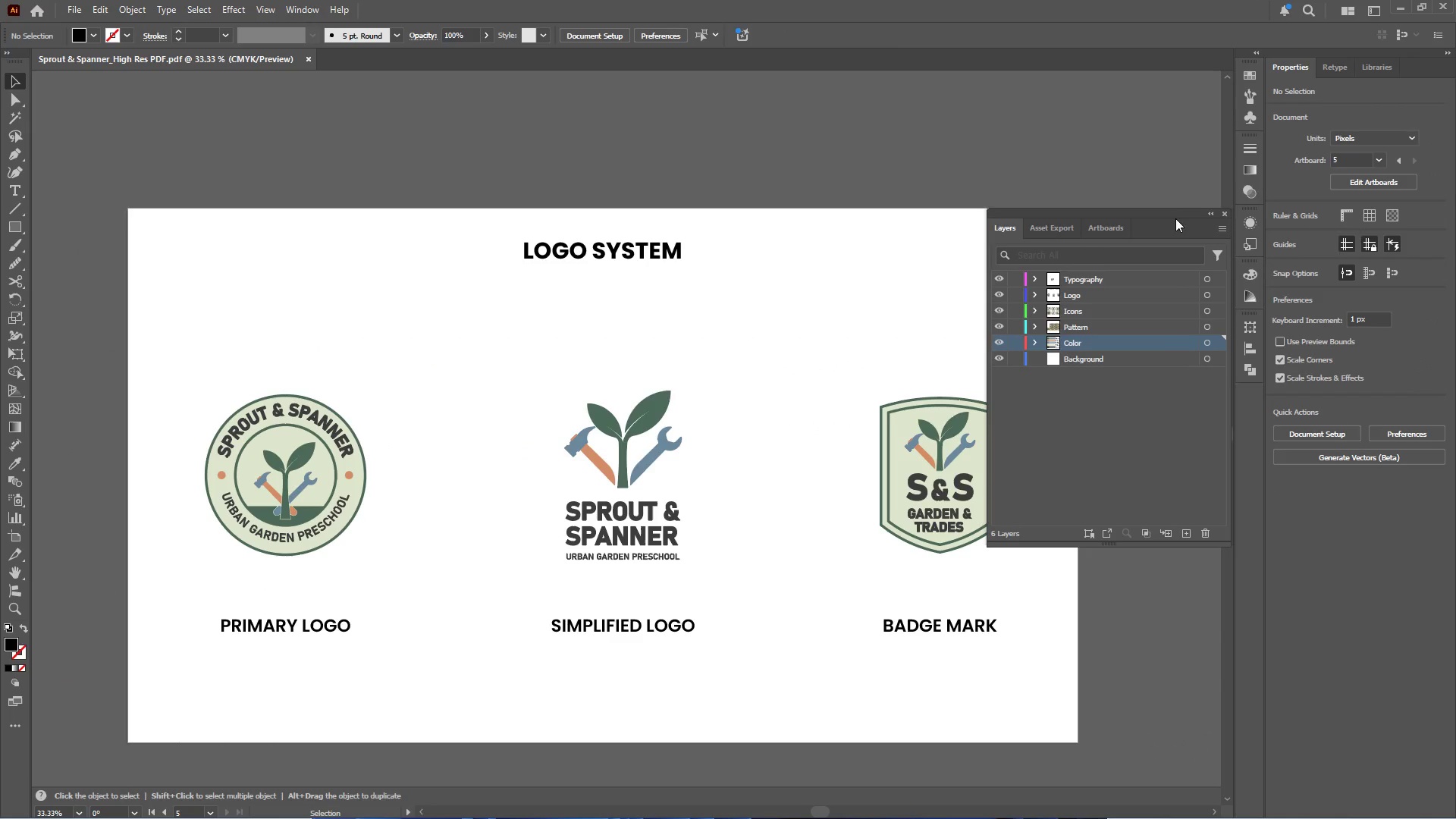 
left_click_drag(start_coordinate=[1174, 213], to_coordinate=[1241, 393])
 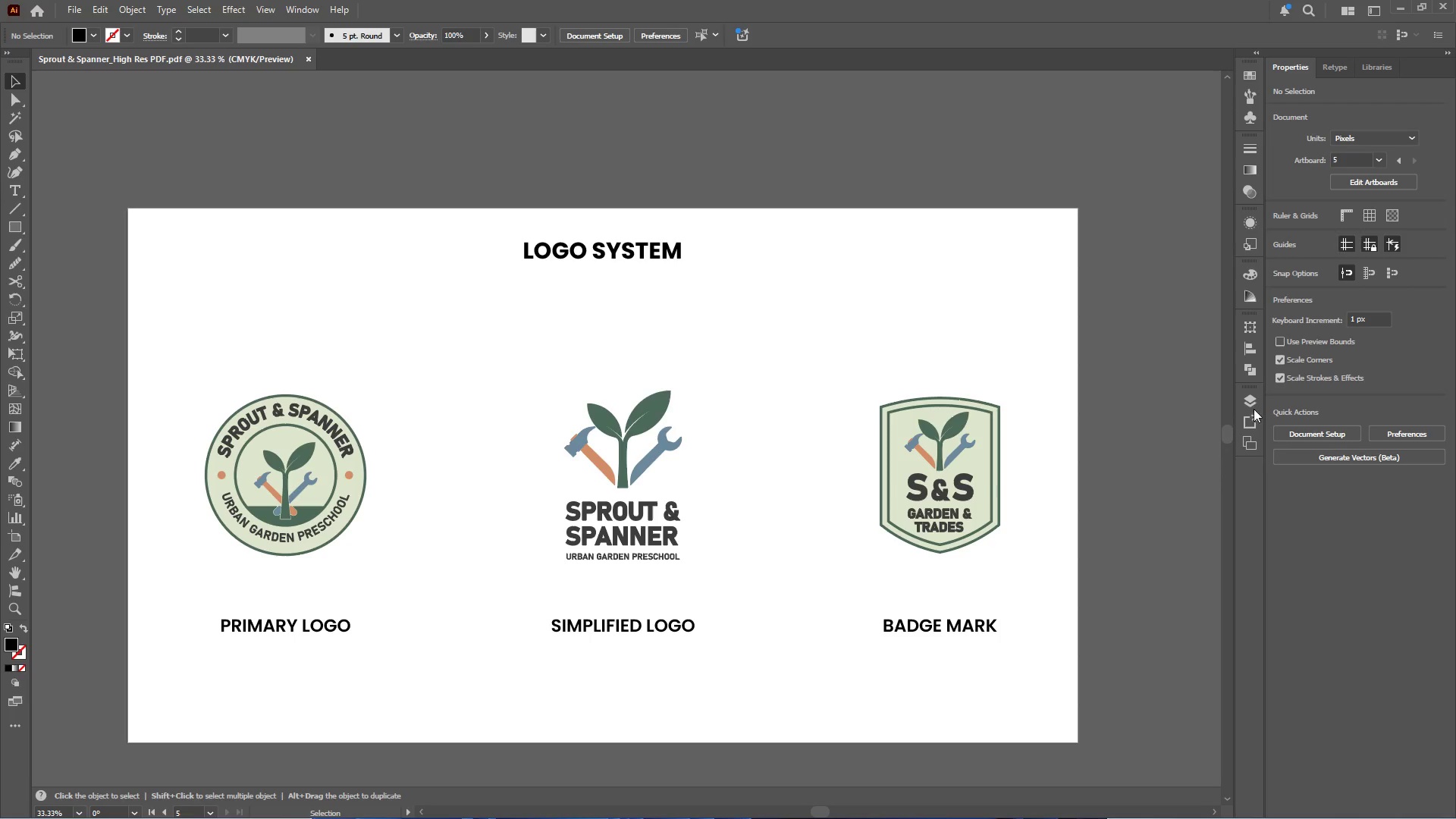 
left_click([1248, 394])
 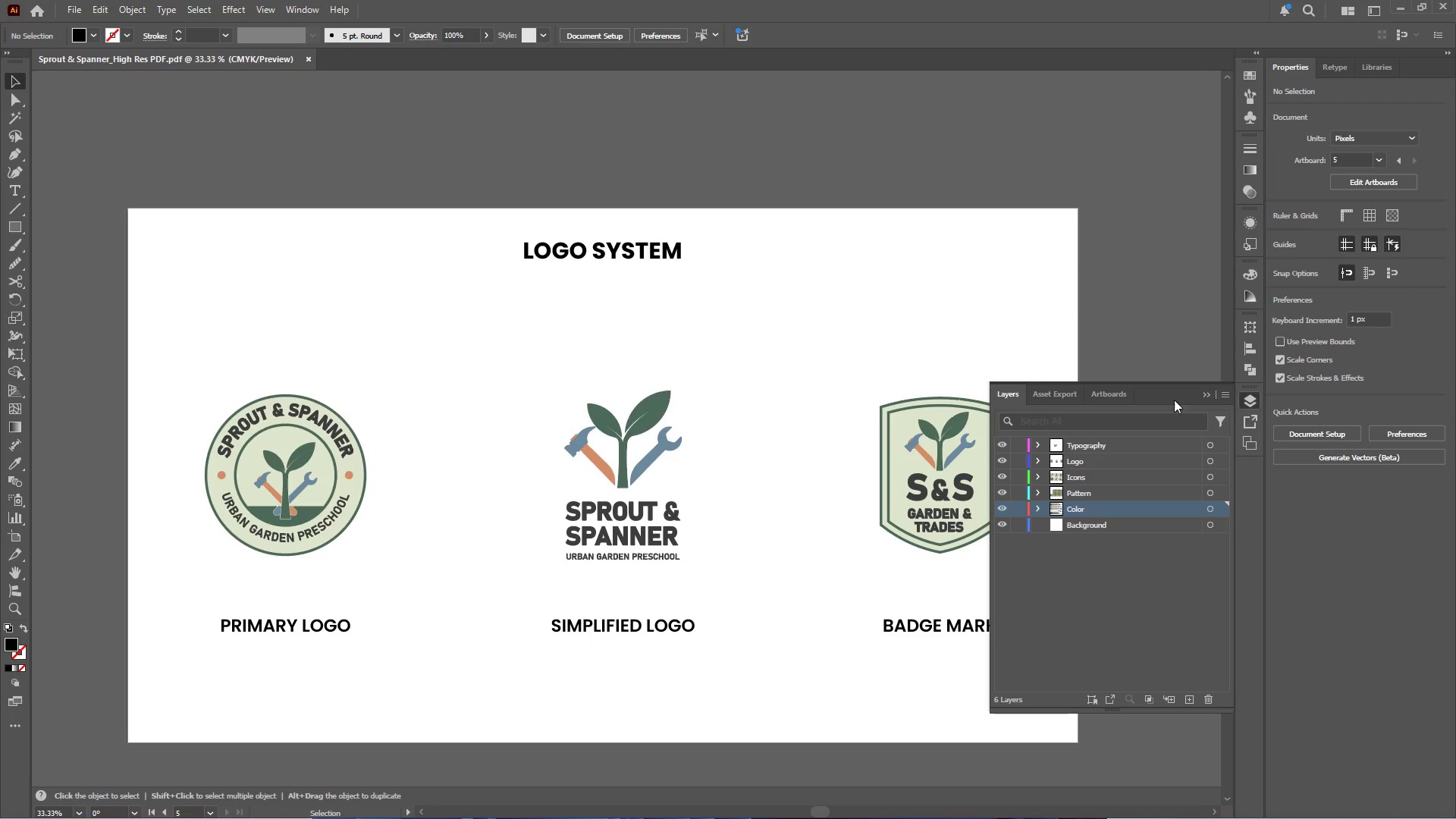 
left_click_drag(start_coordinate=[1167, 394], to_coordinate=[1423, 71])
 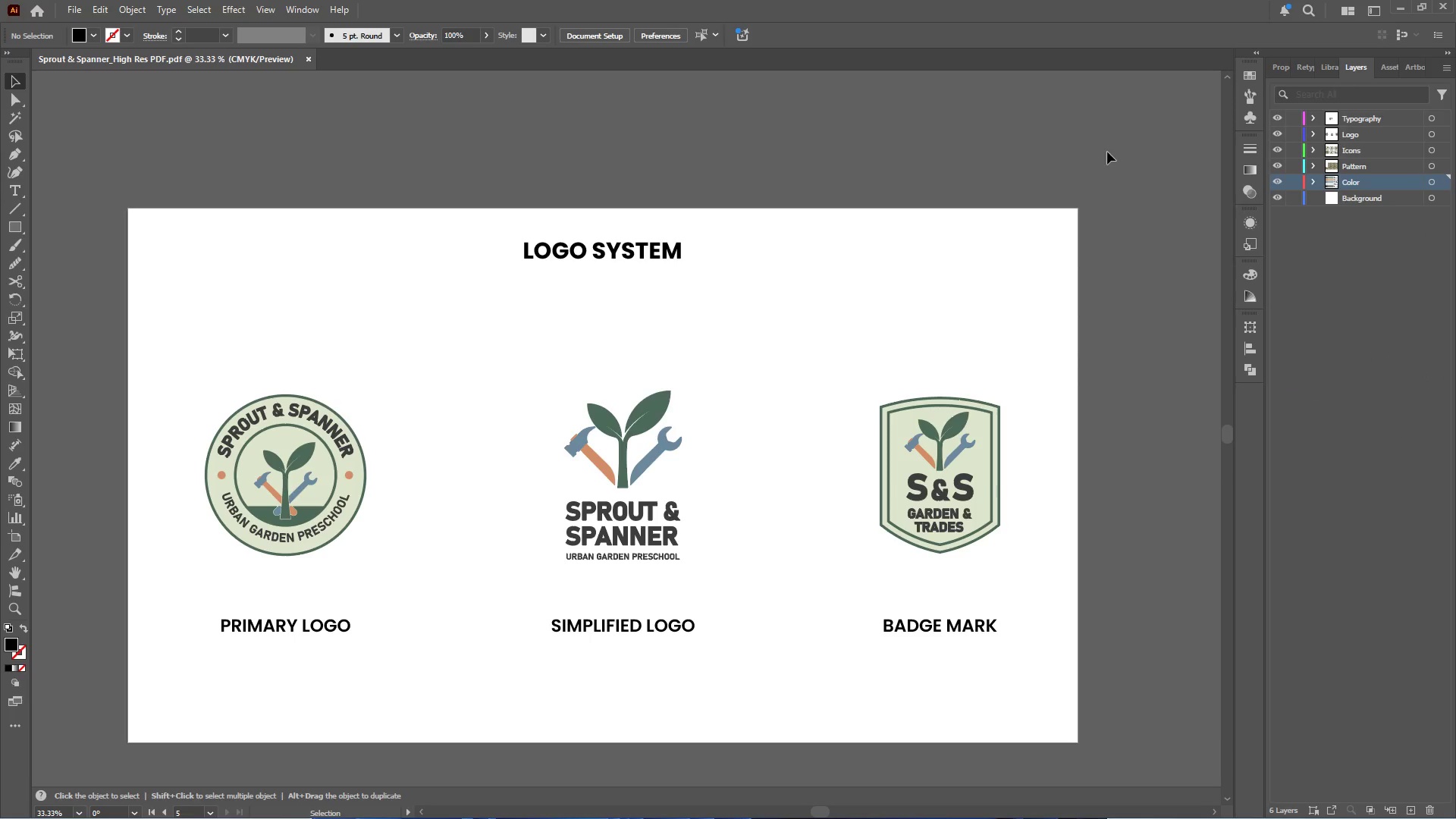 
key(PrintScreen)
 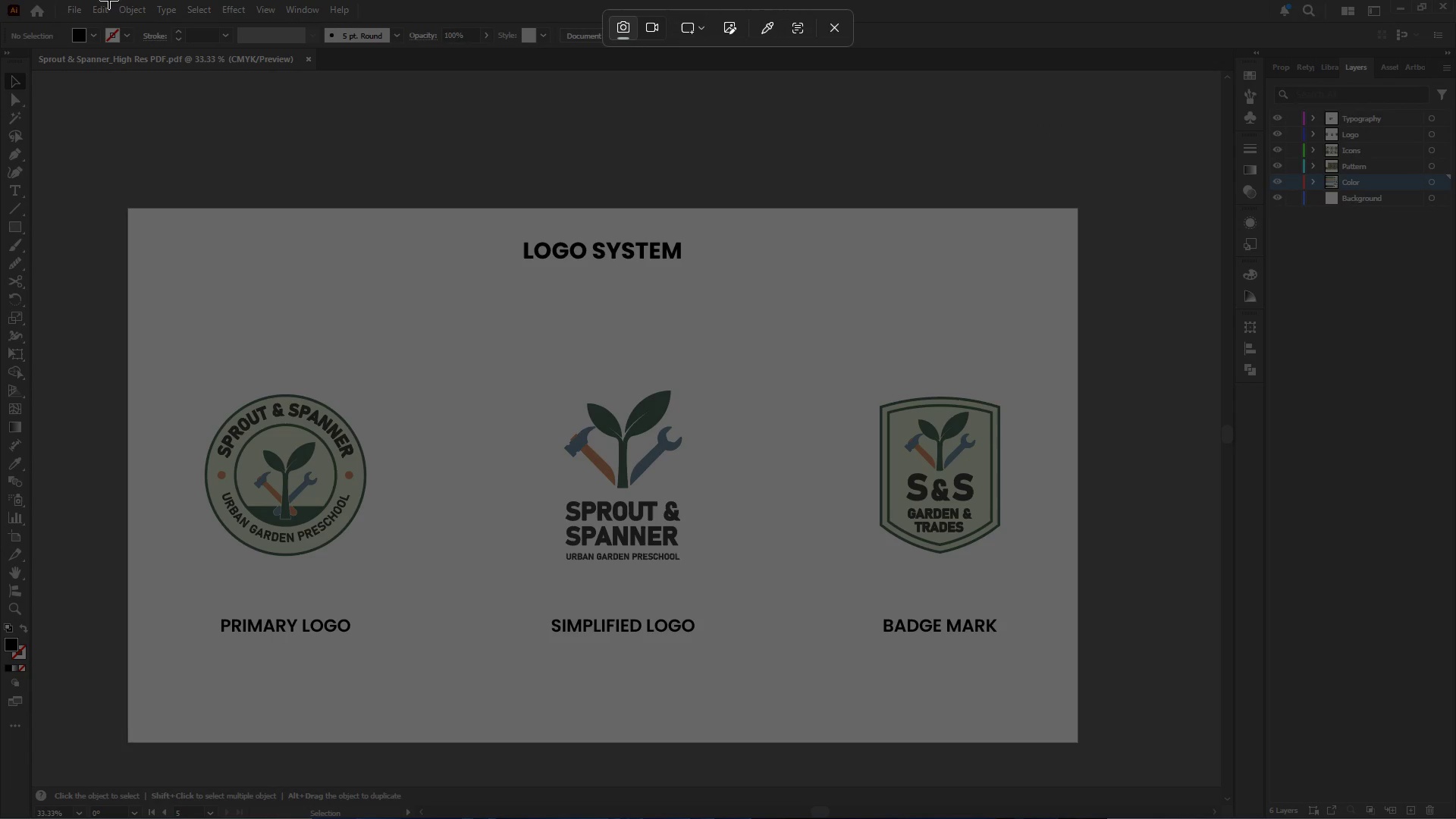 
left_click_drag(start_coordinate=[0, 0], to_coordinate=[1455, 818])
 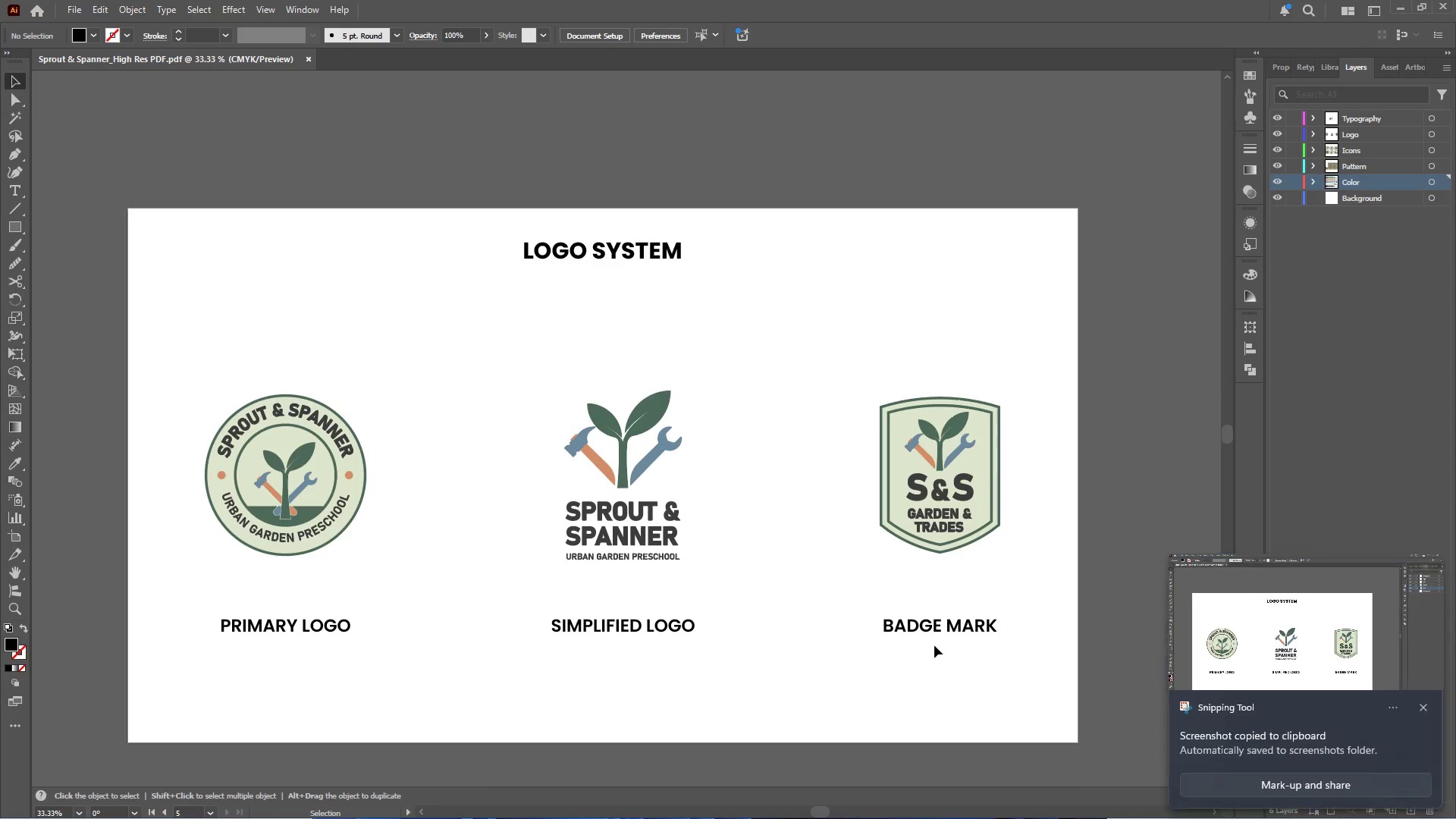 
left_click([1331, 641])
 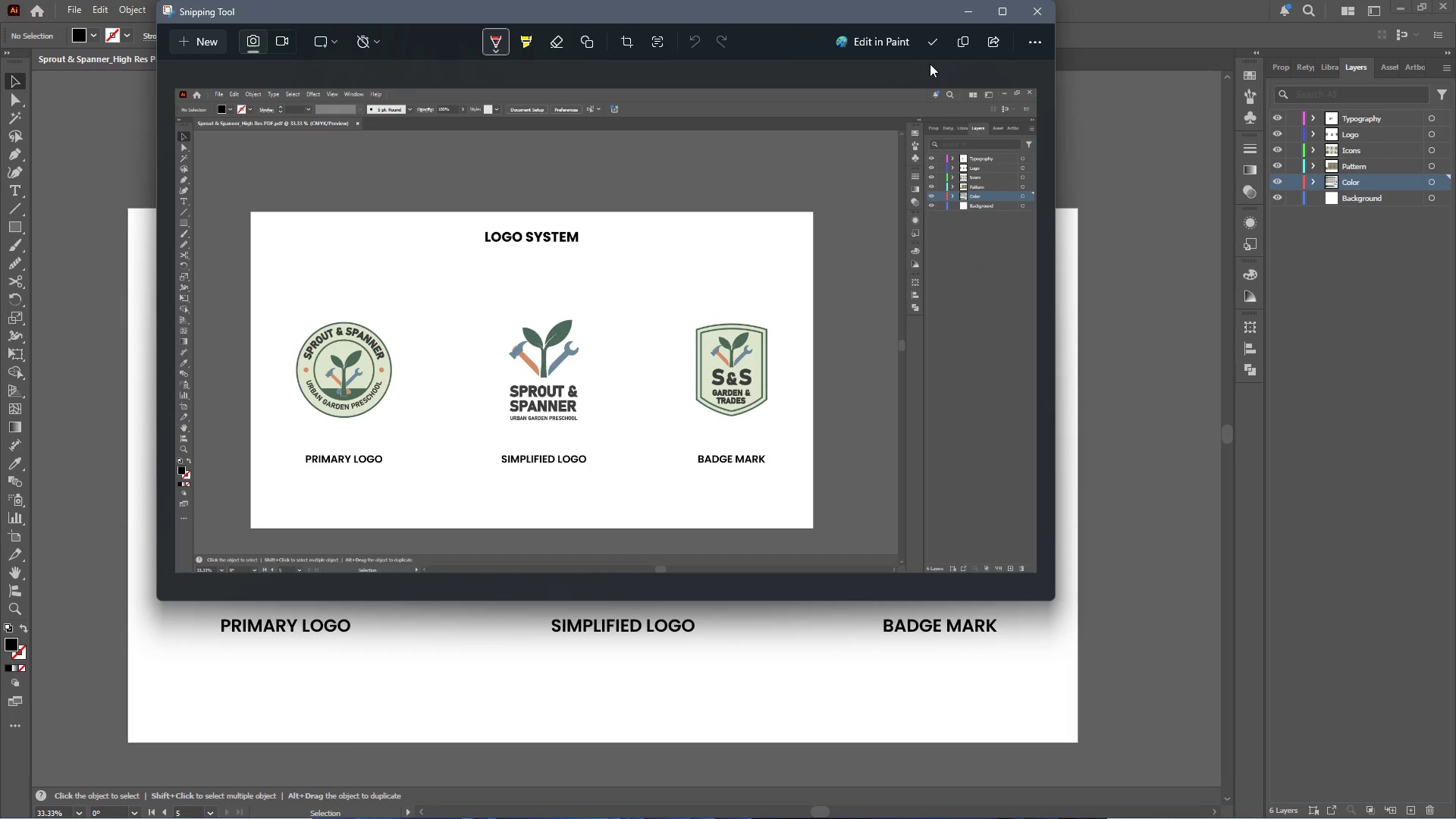 
left_click([932, 42])
 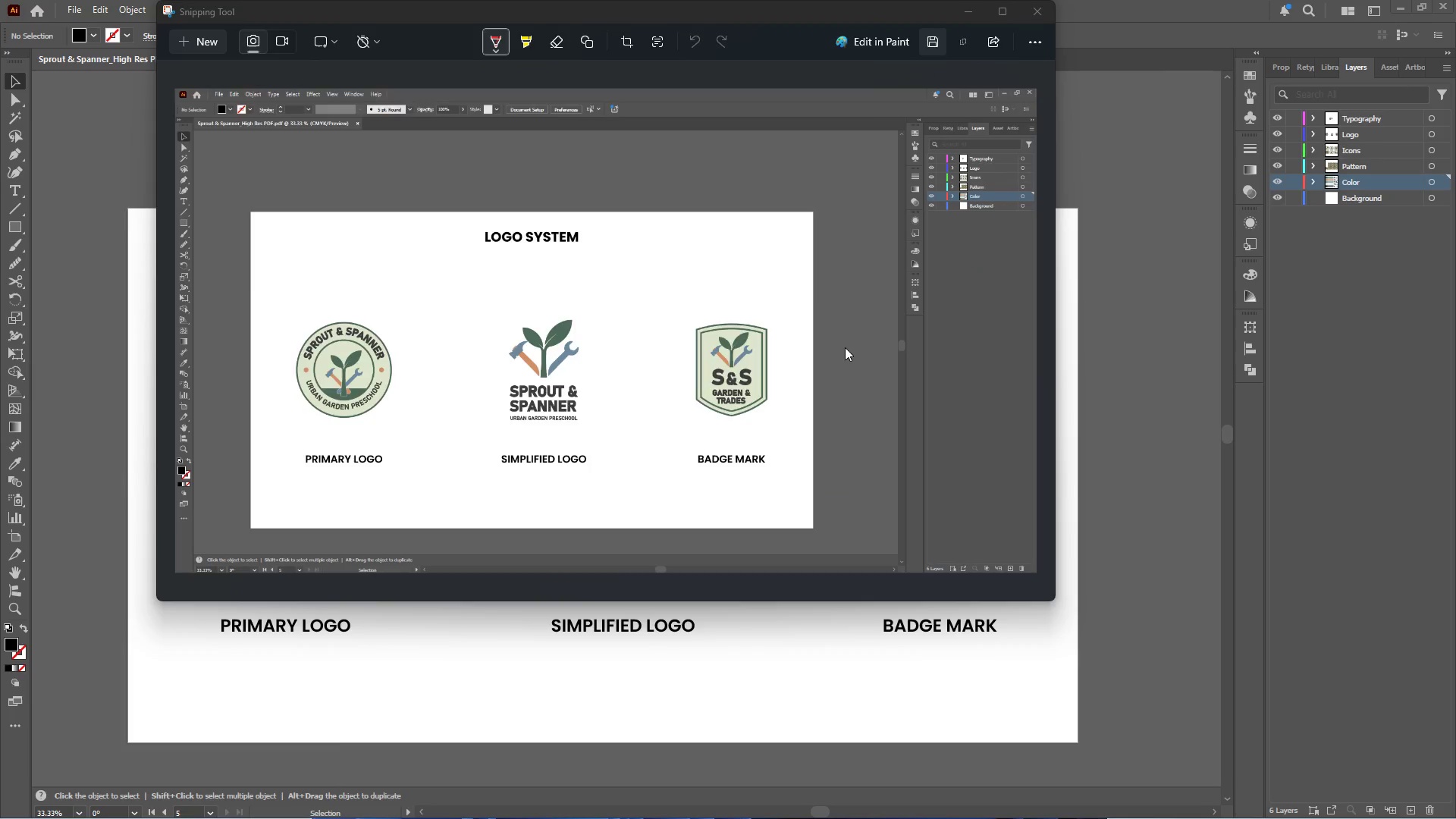 
key(Alt+Tab)
 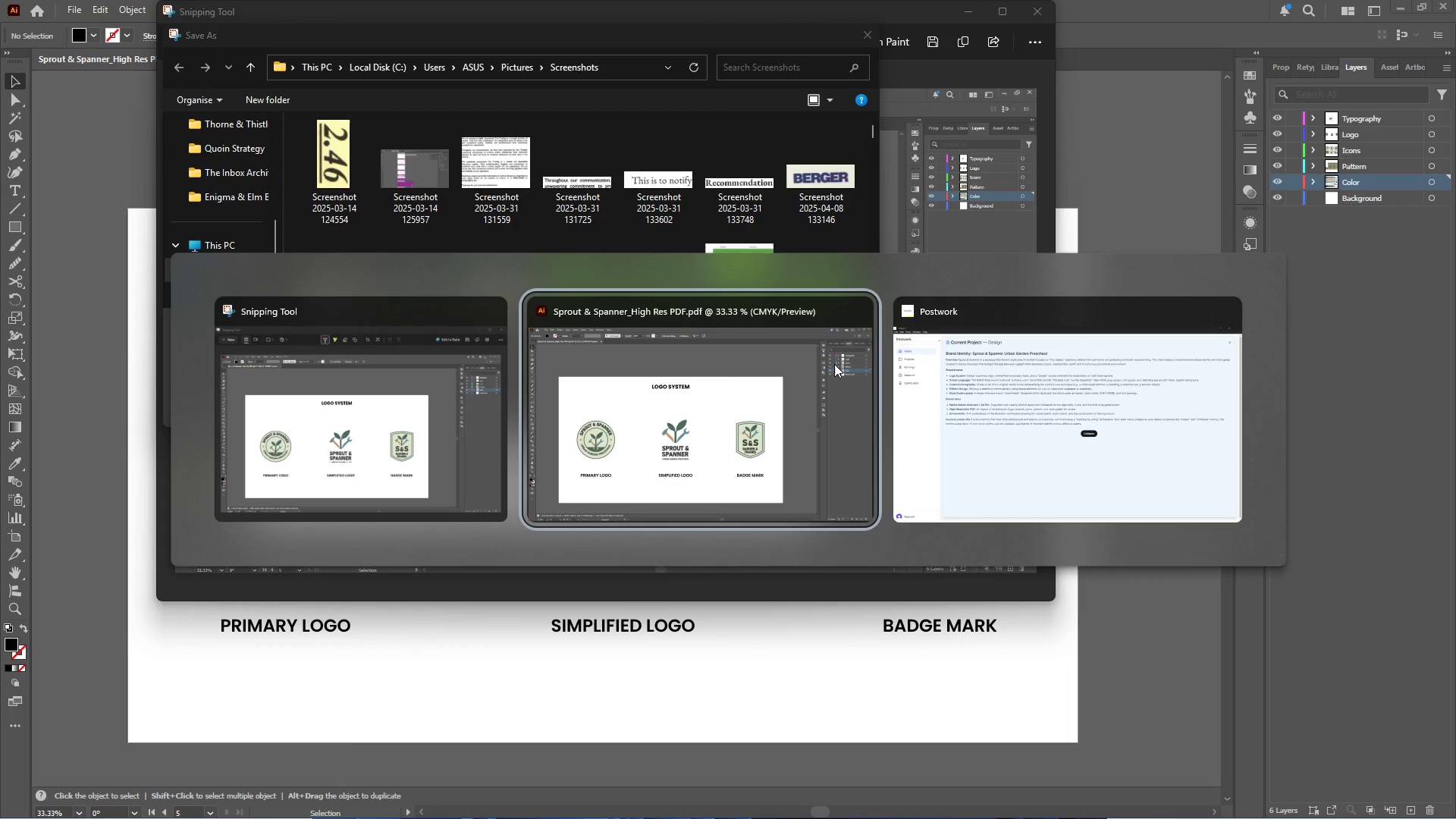 
key(Alt+Tab)